 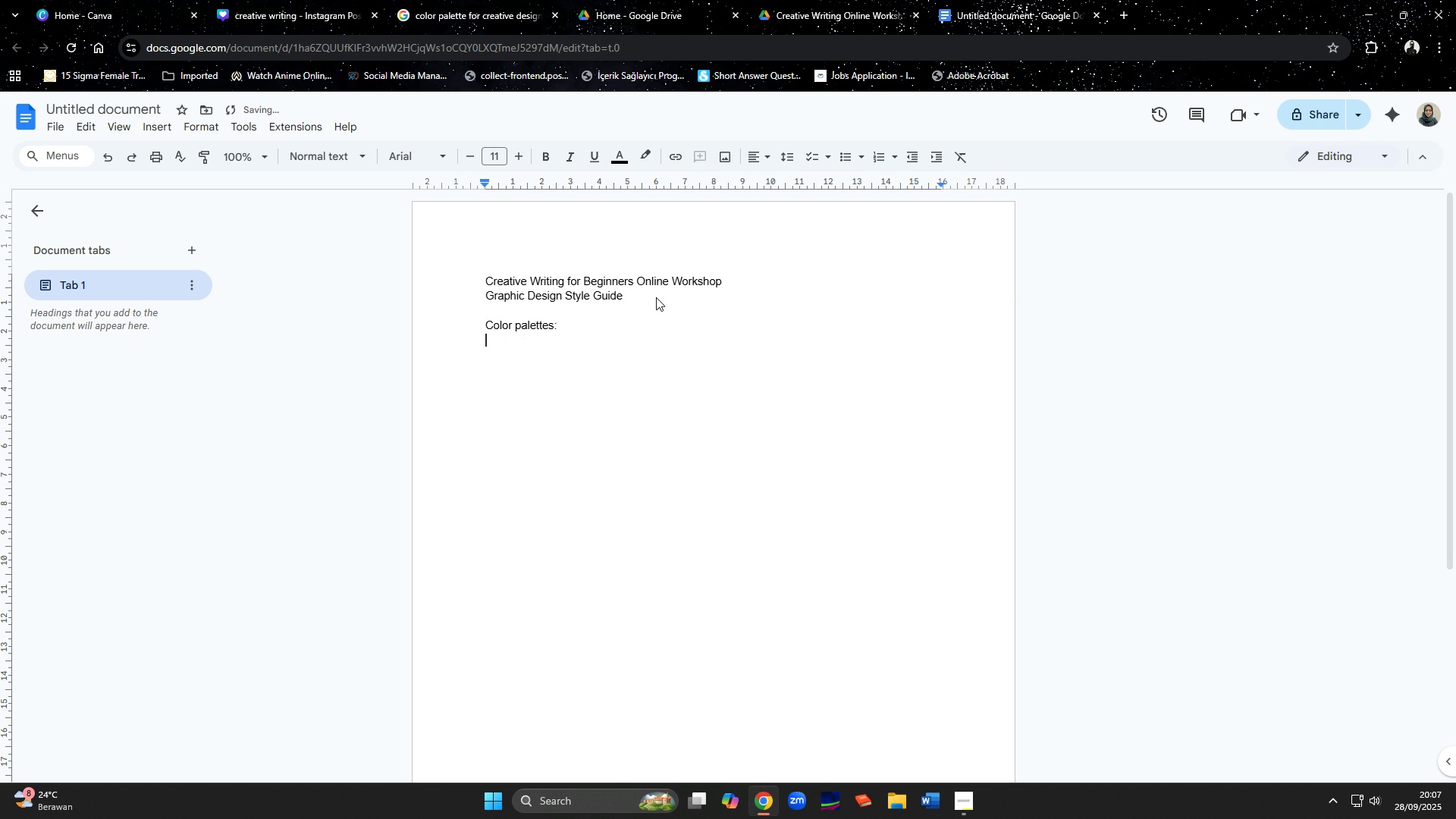 
key(1)
 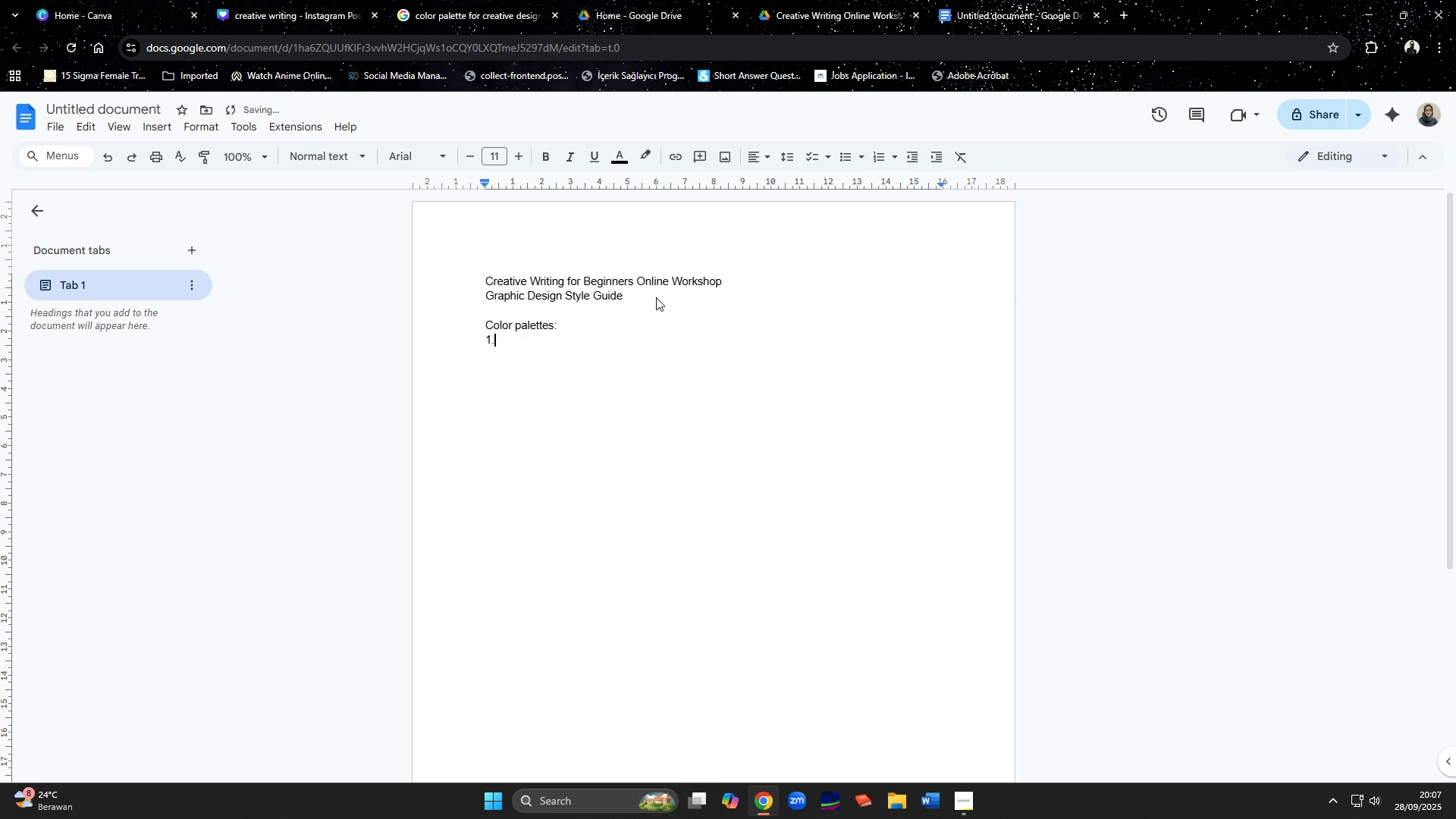 
key(Period)
 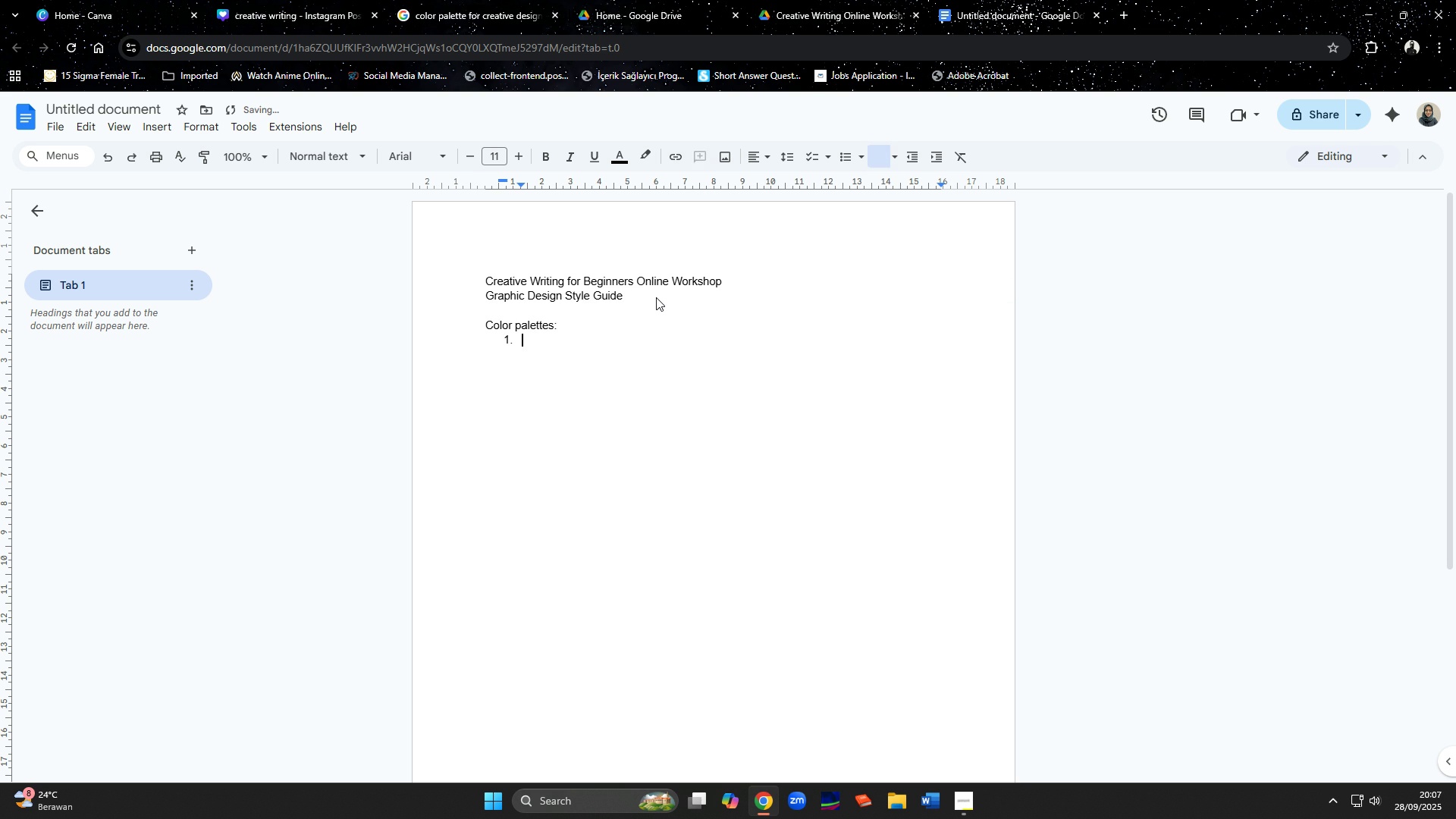 
key(Space)
 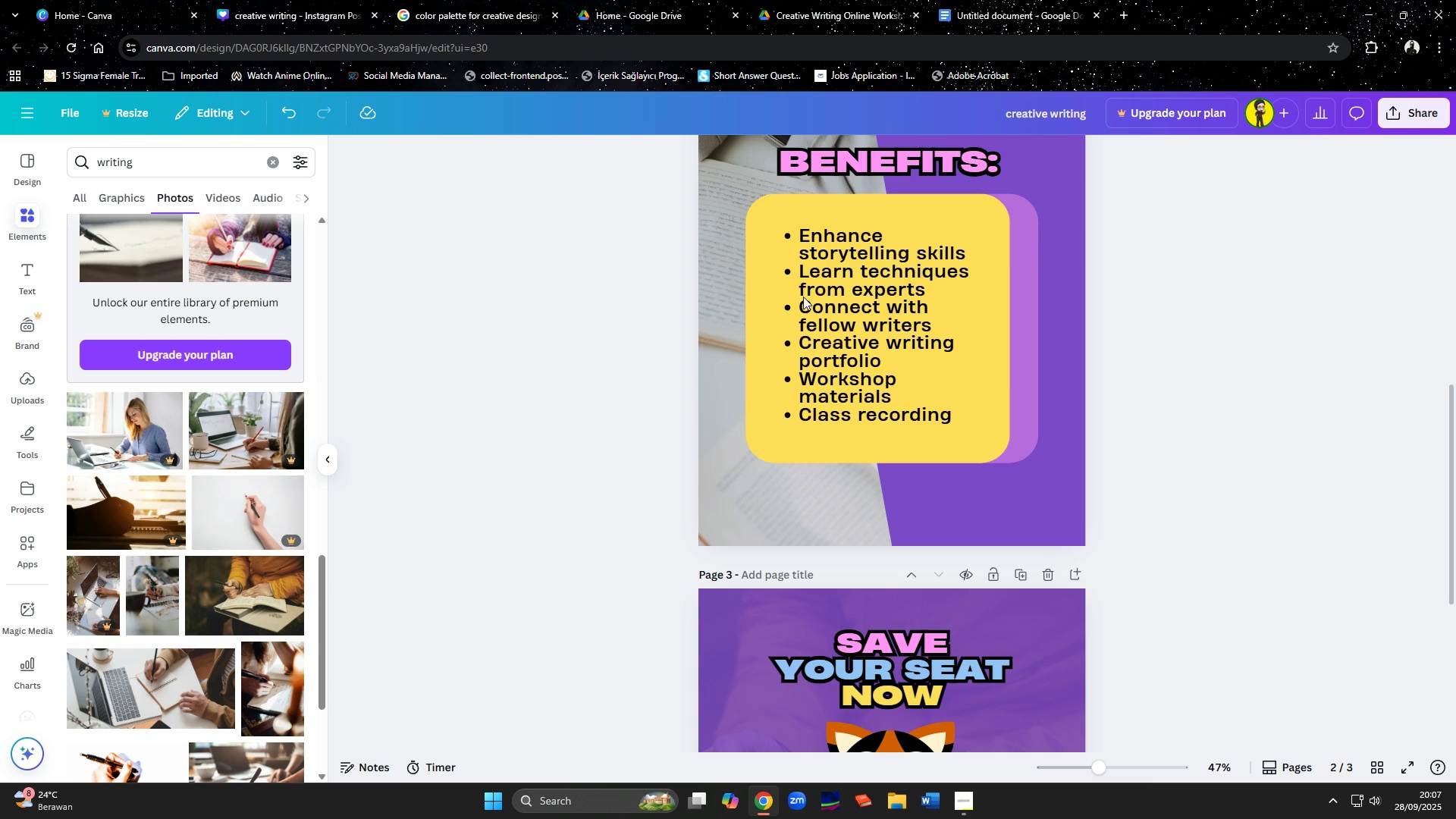 
scroll: coordinate [971, 375], scroll_direction: up, amount: 15.0
 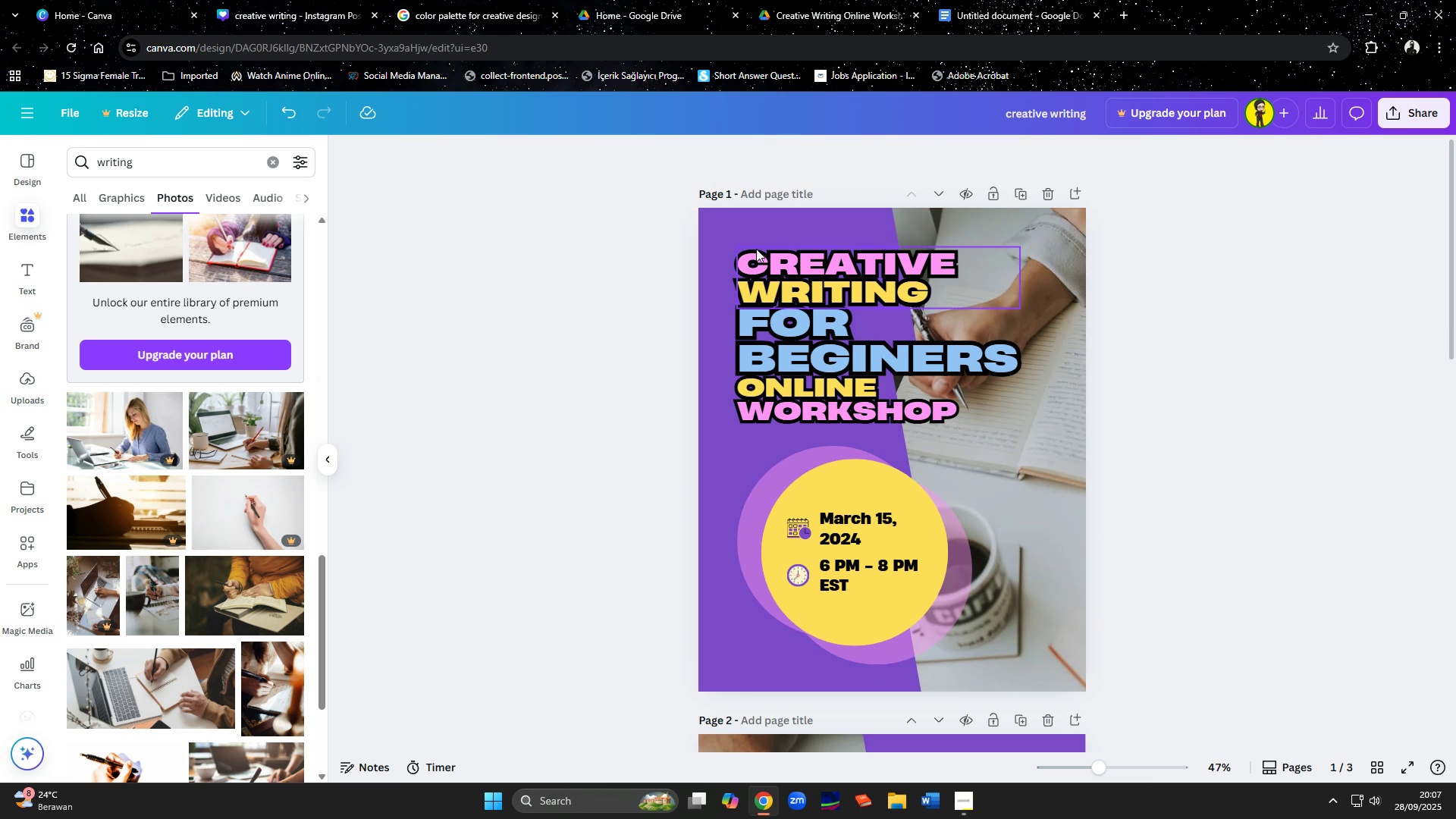 
left_click([733, 237])
 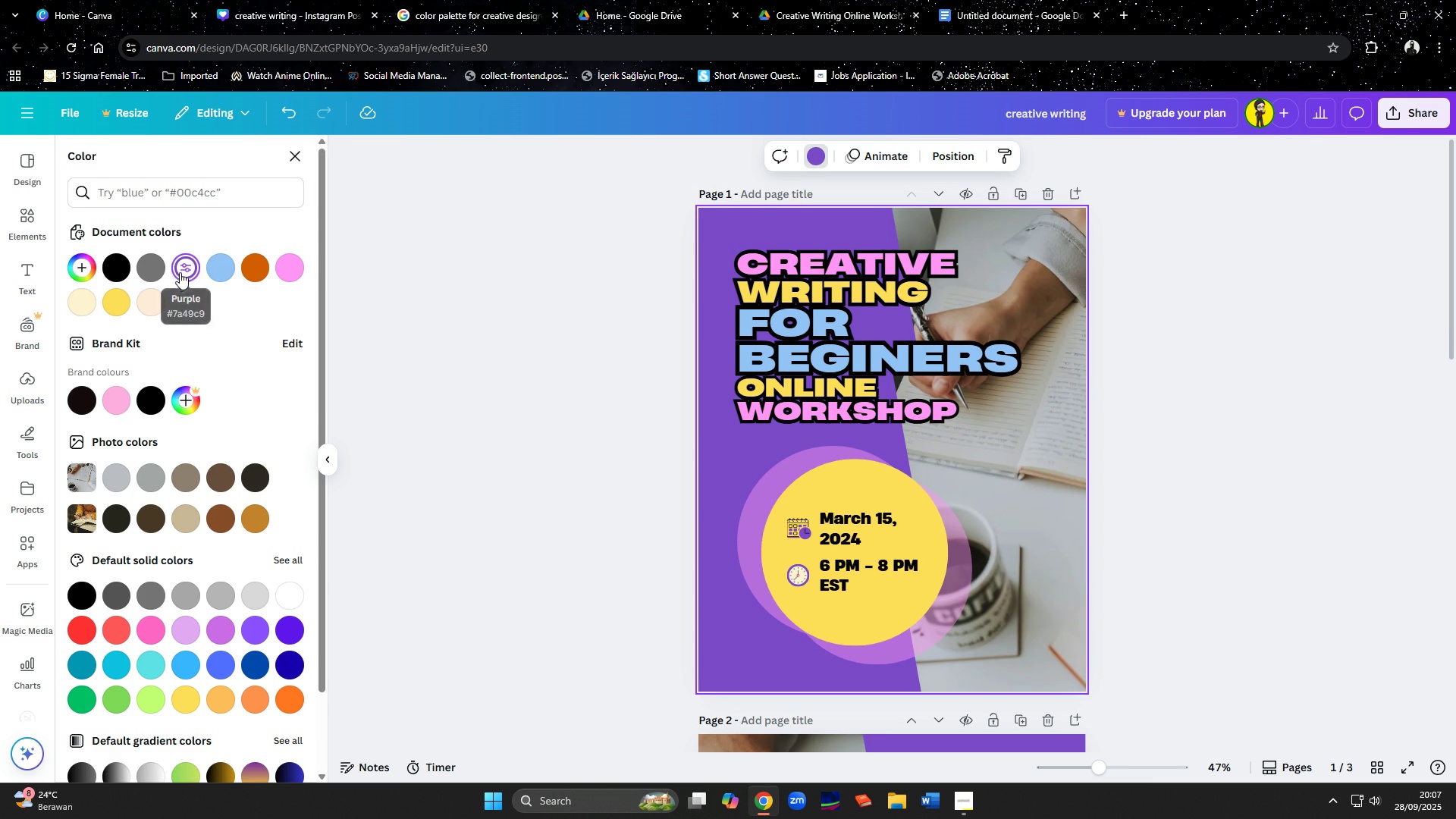 
left_click([182, 269])